 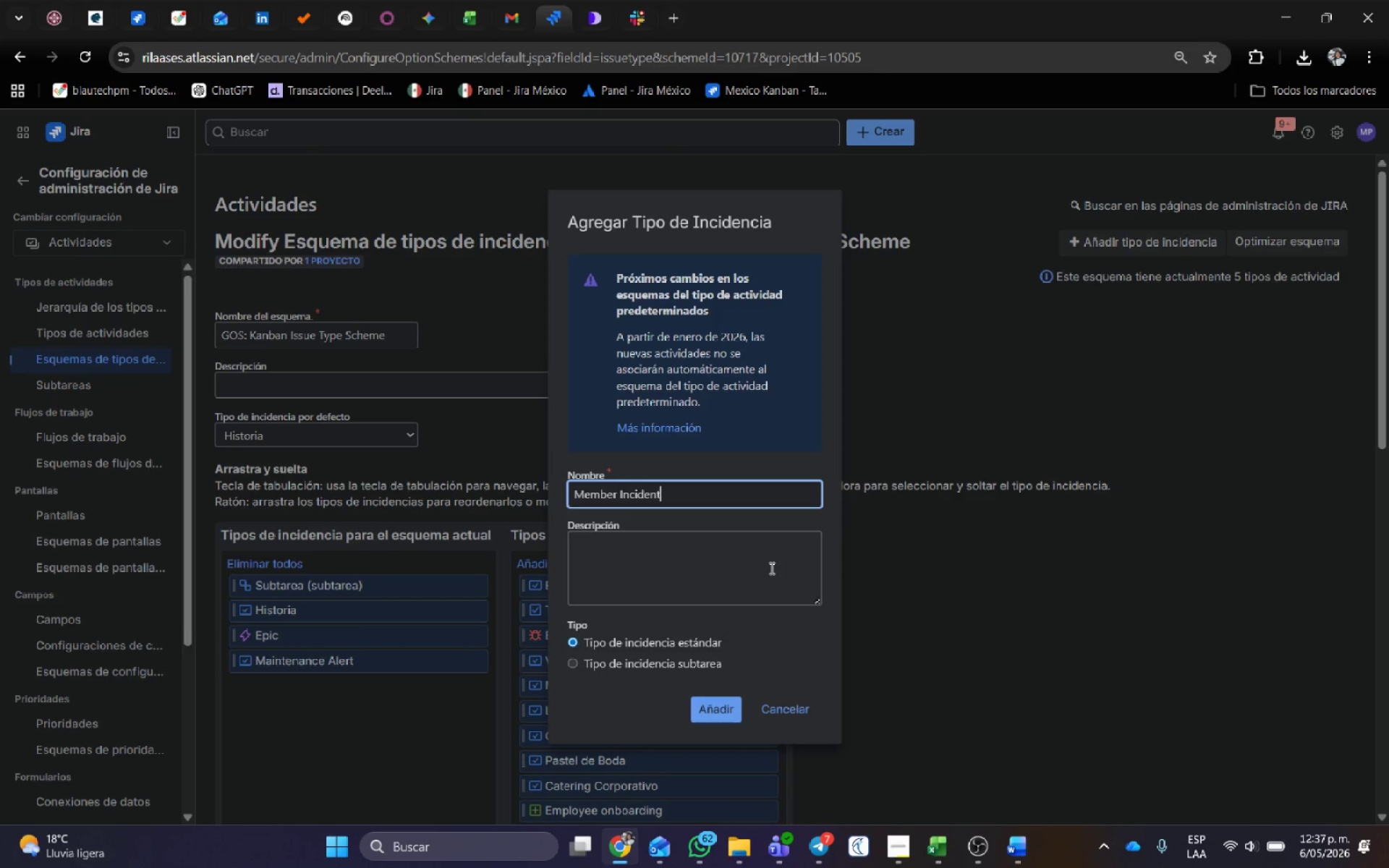 
key(Control+V)
 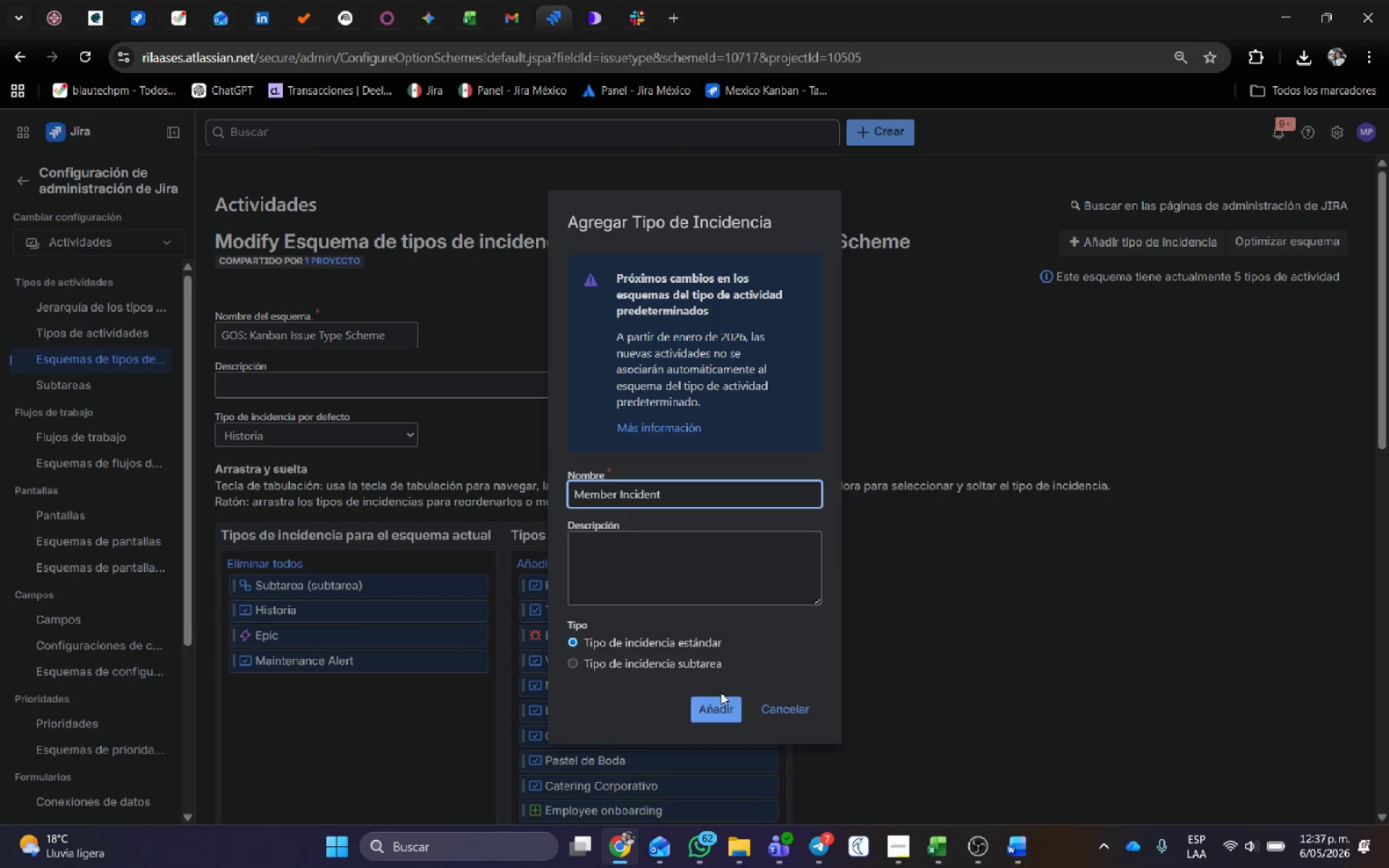 
left_click([723, 697])
 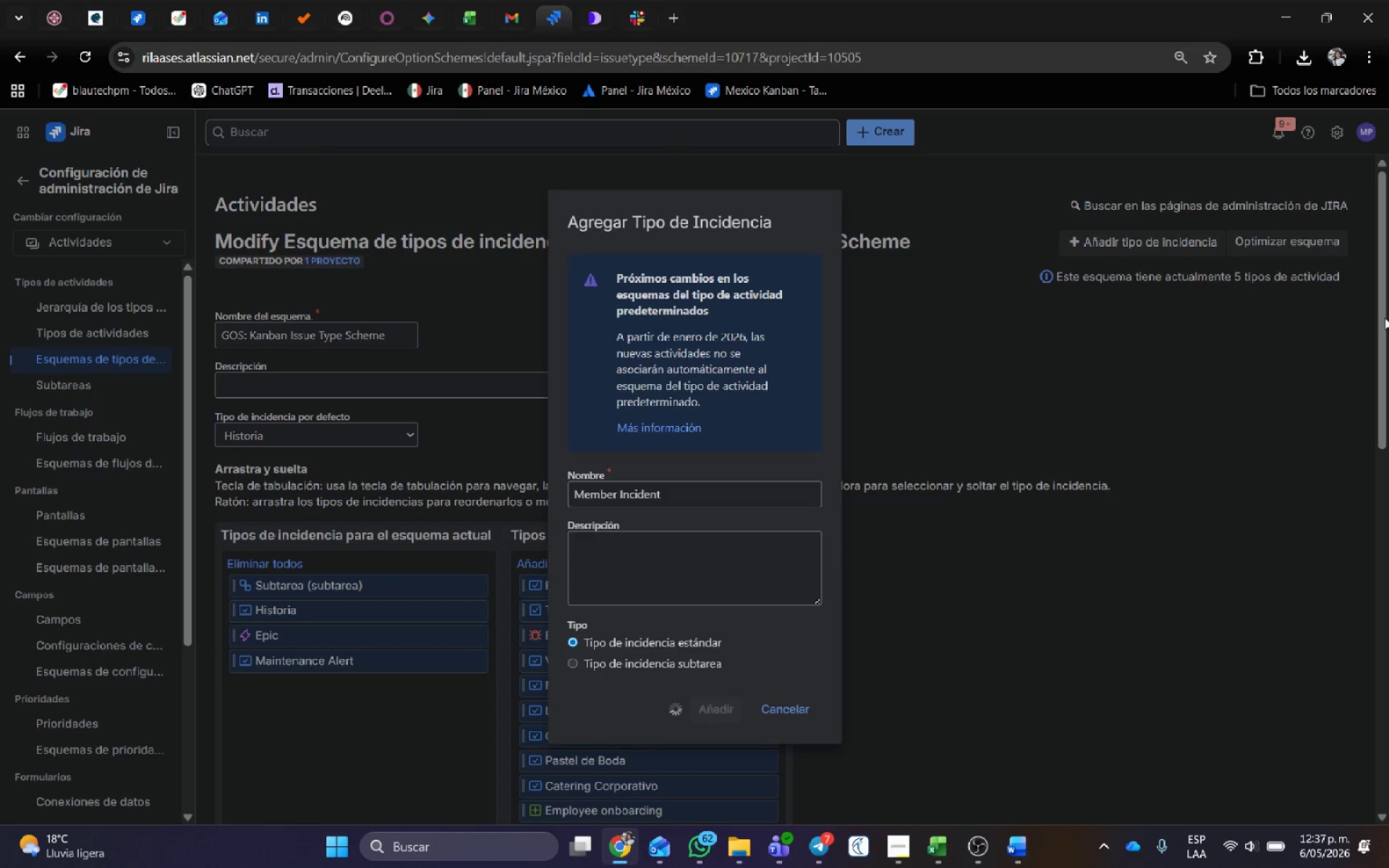 
key(Alt+AltLeft)
 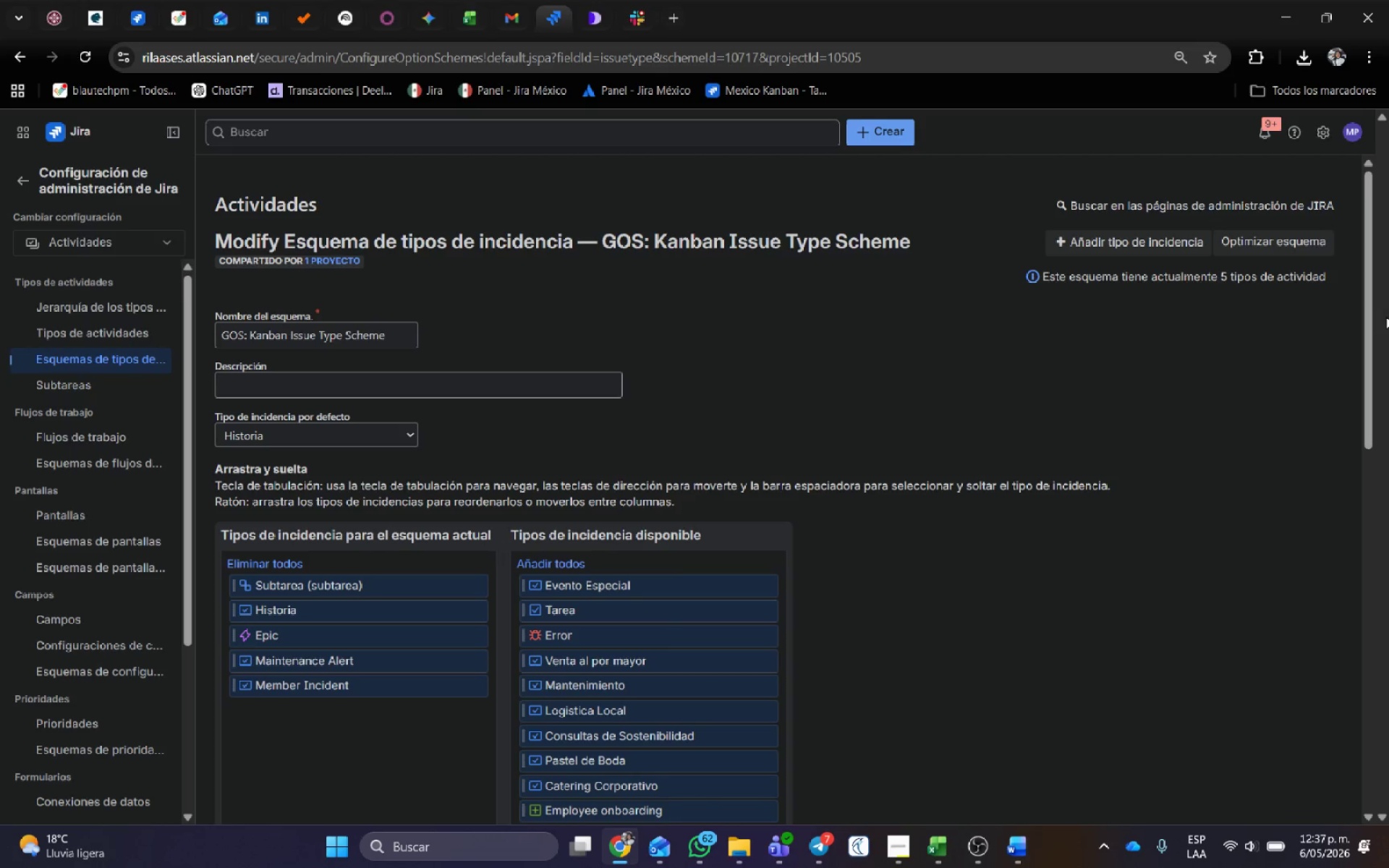 
key(Alt+Tab)